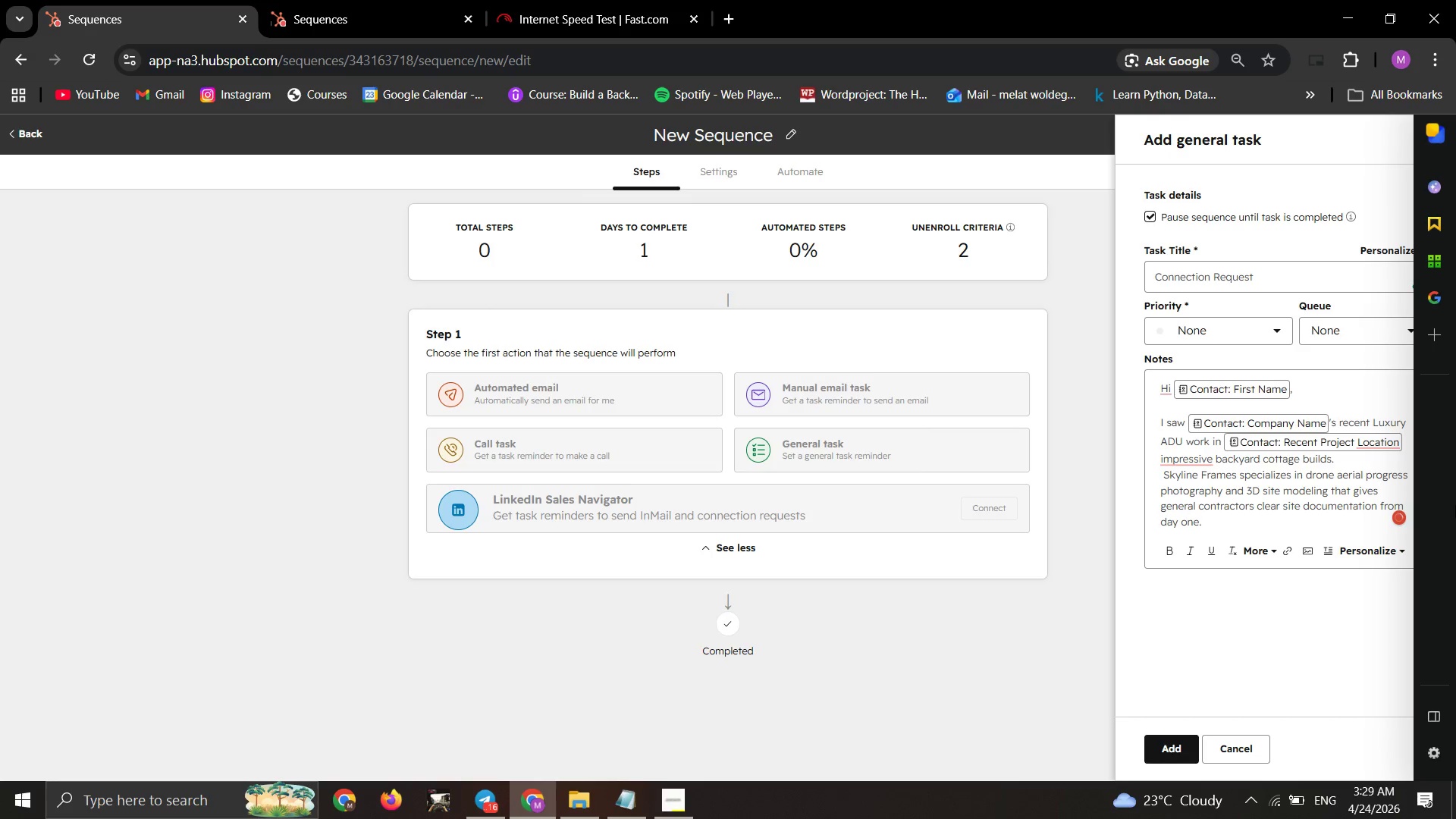 
key(Enter)
 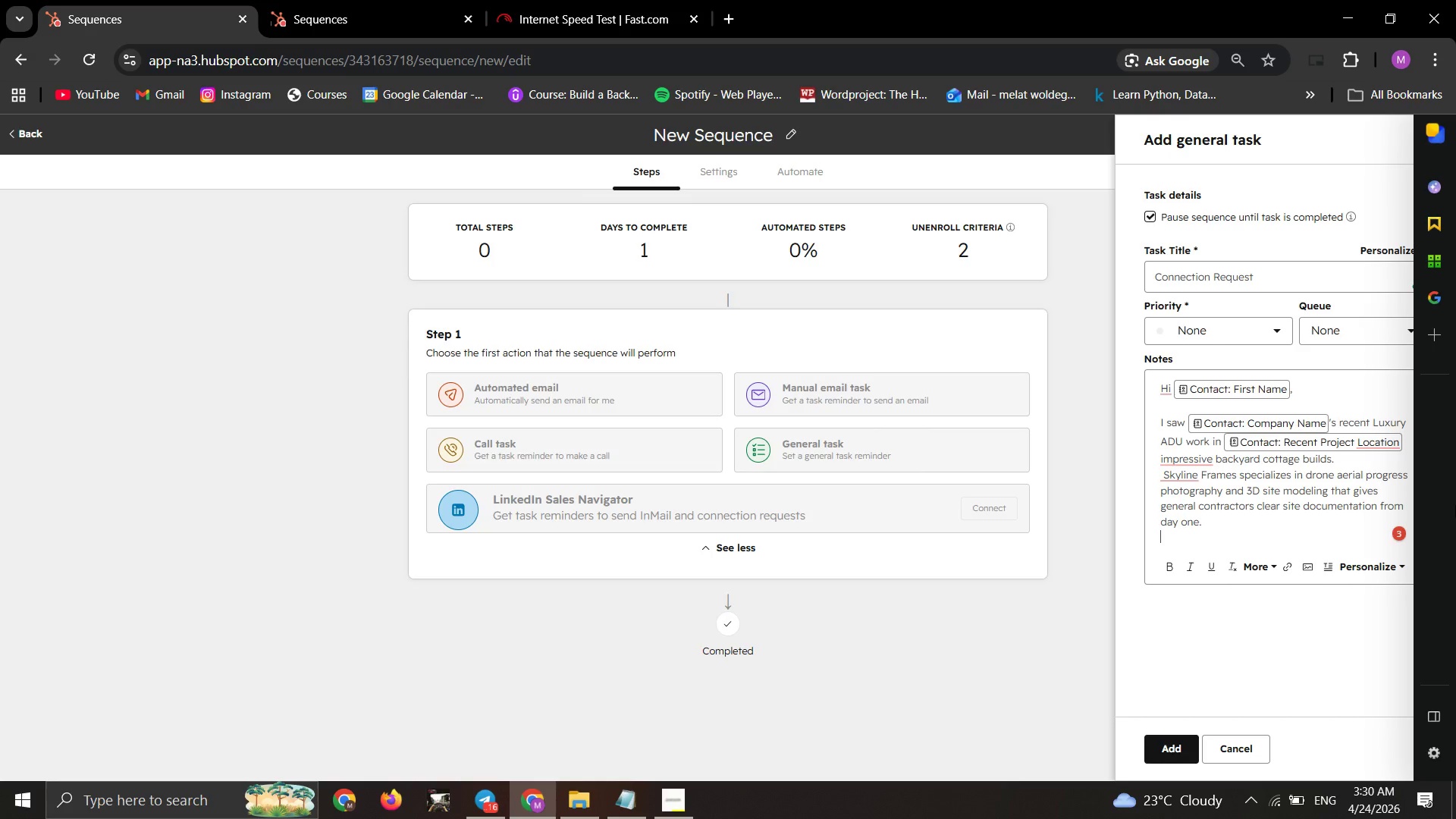 
wait(44.42)
 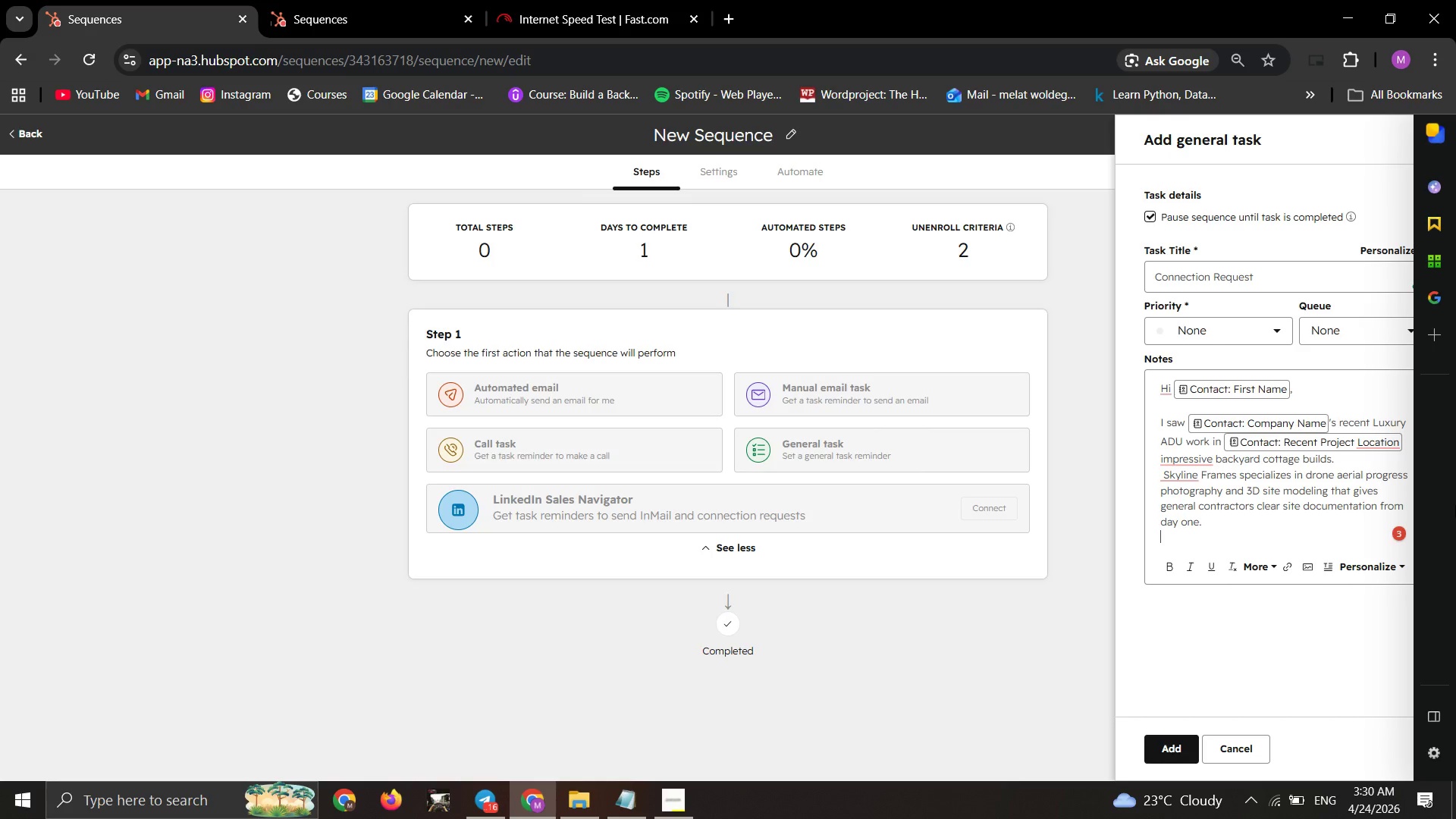 
key(Enter)
 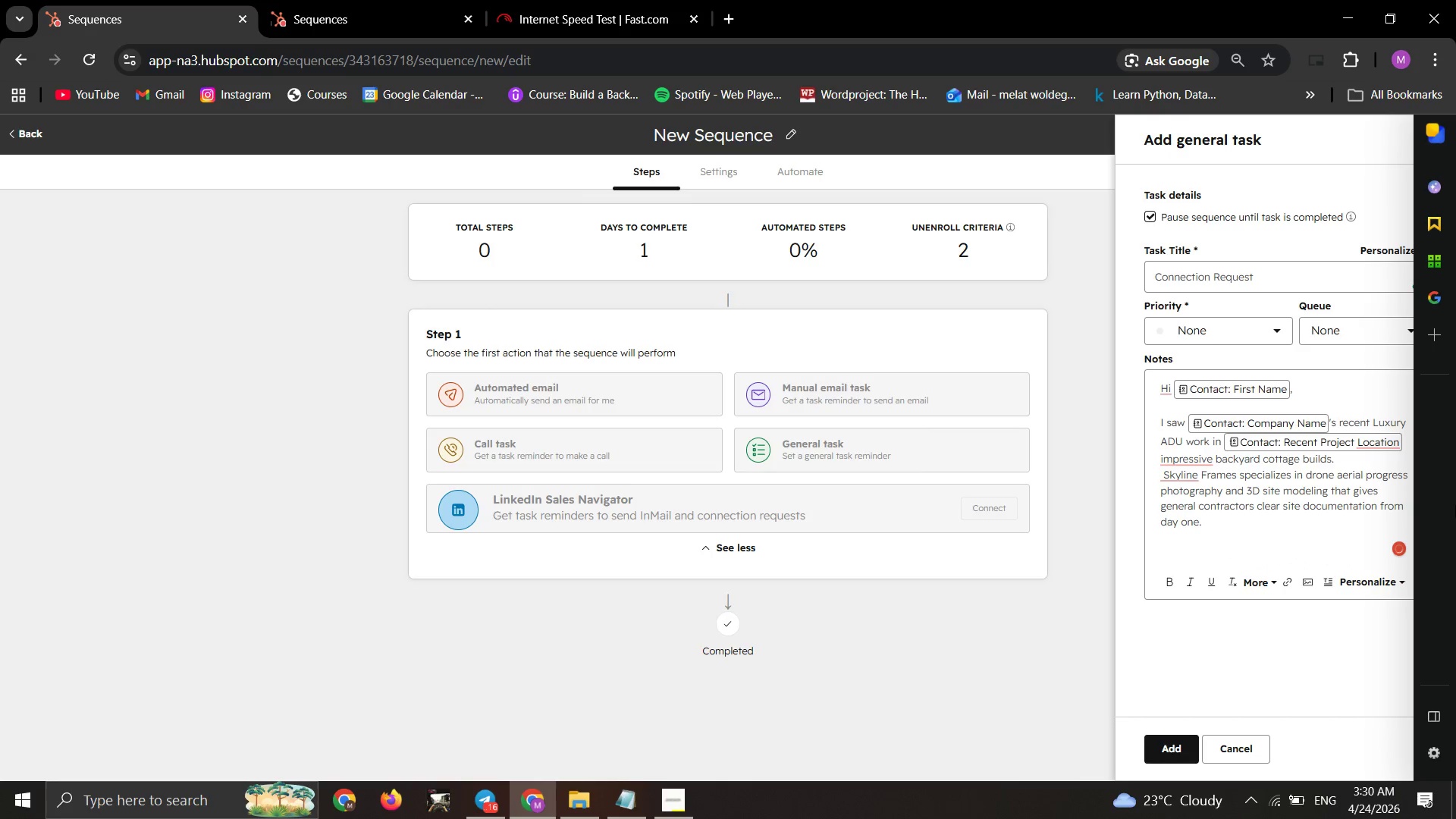 
type(Would love to connect and share hi)
key(Backspace)
type(ow we help rein)
 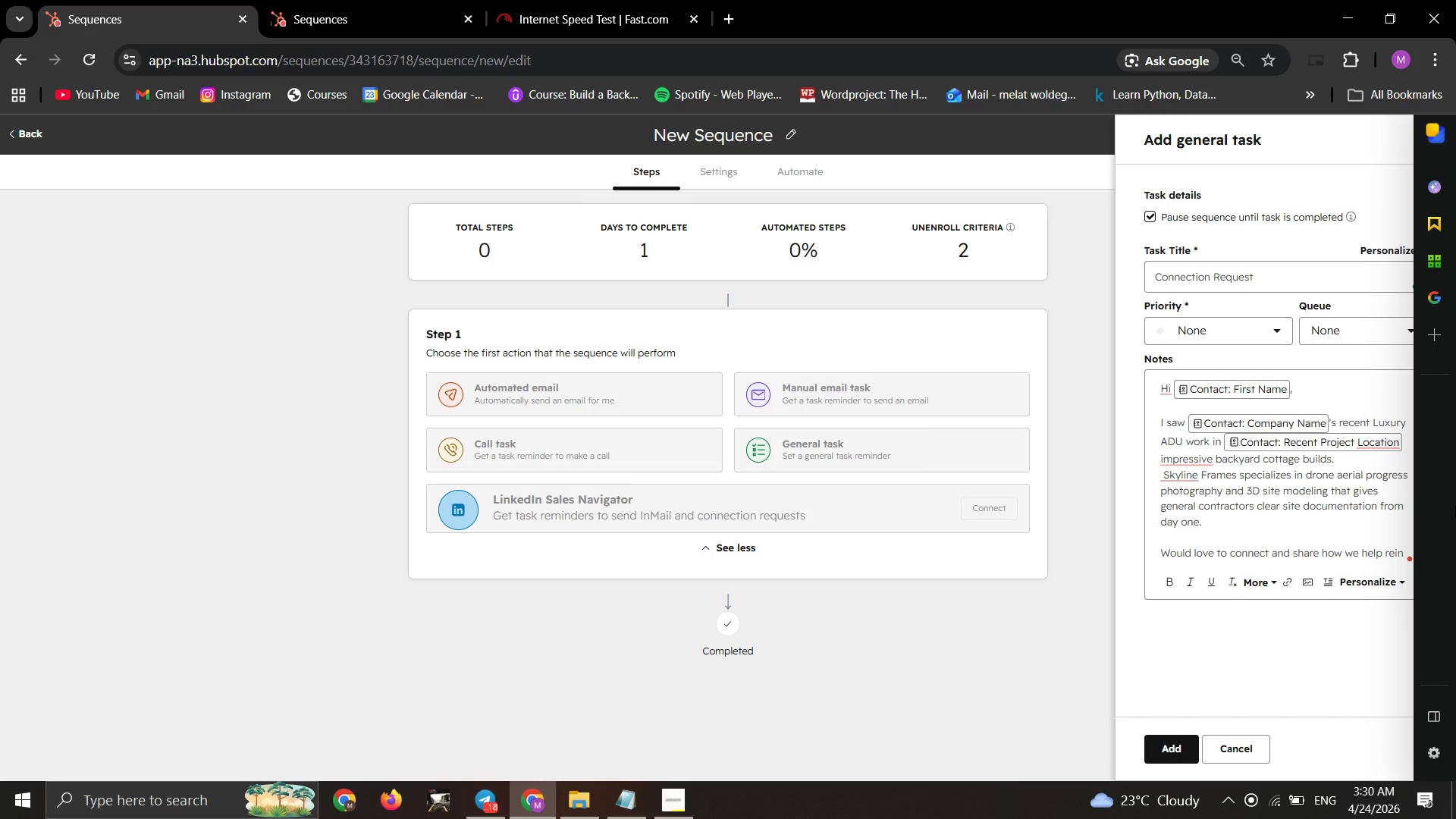 
key(Backspace)
key(Backspace)
type(novation )
 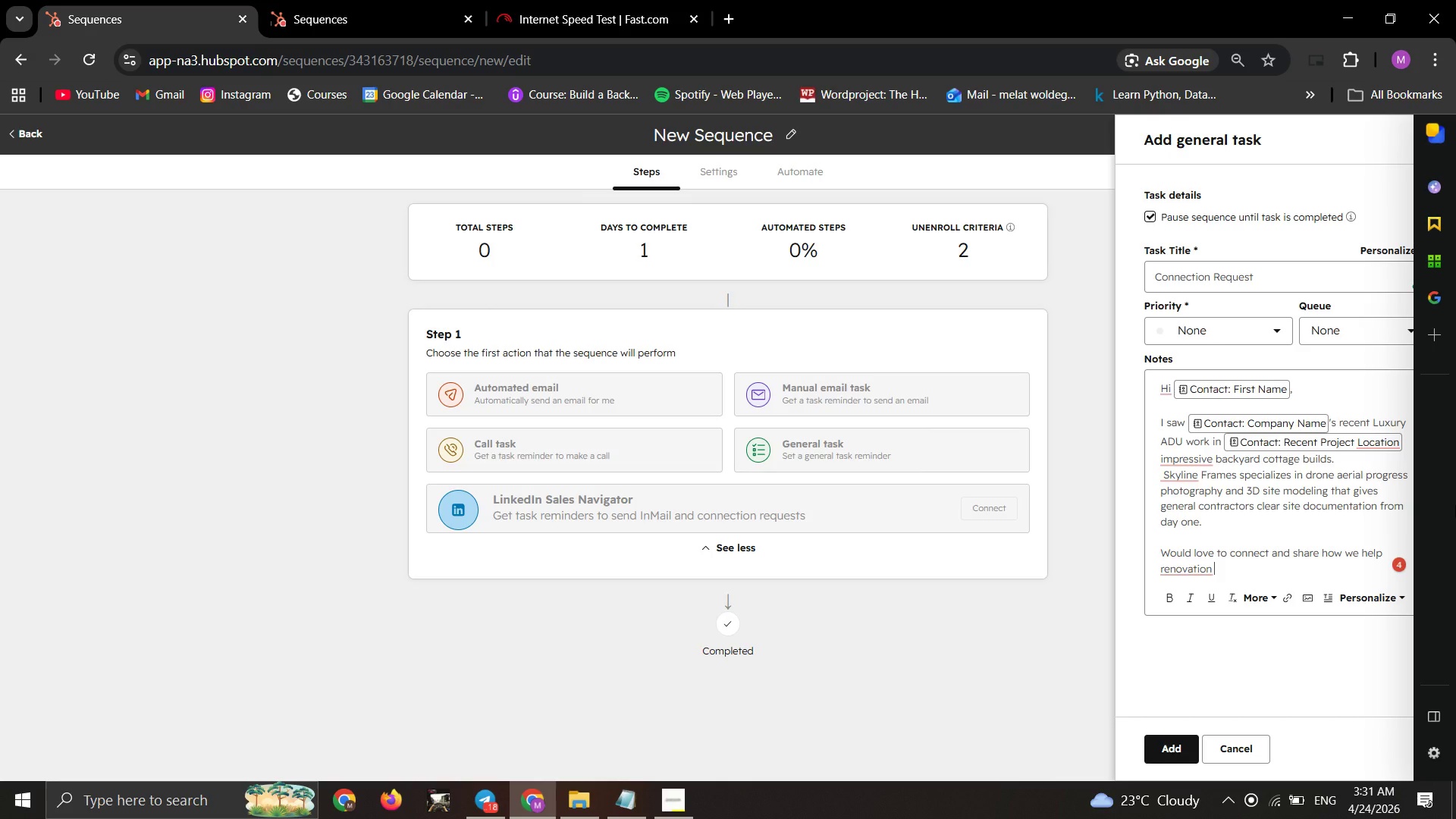 
wait(15.8)
 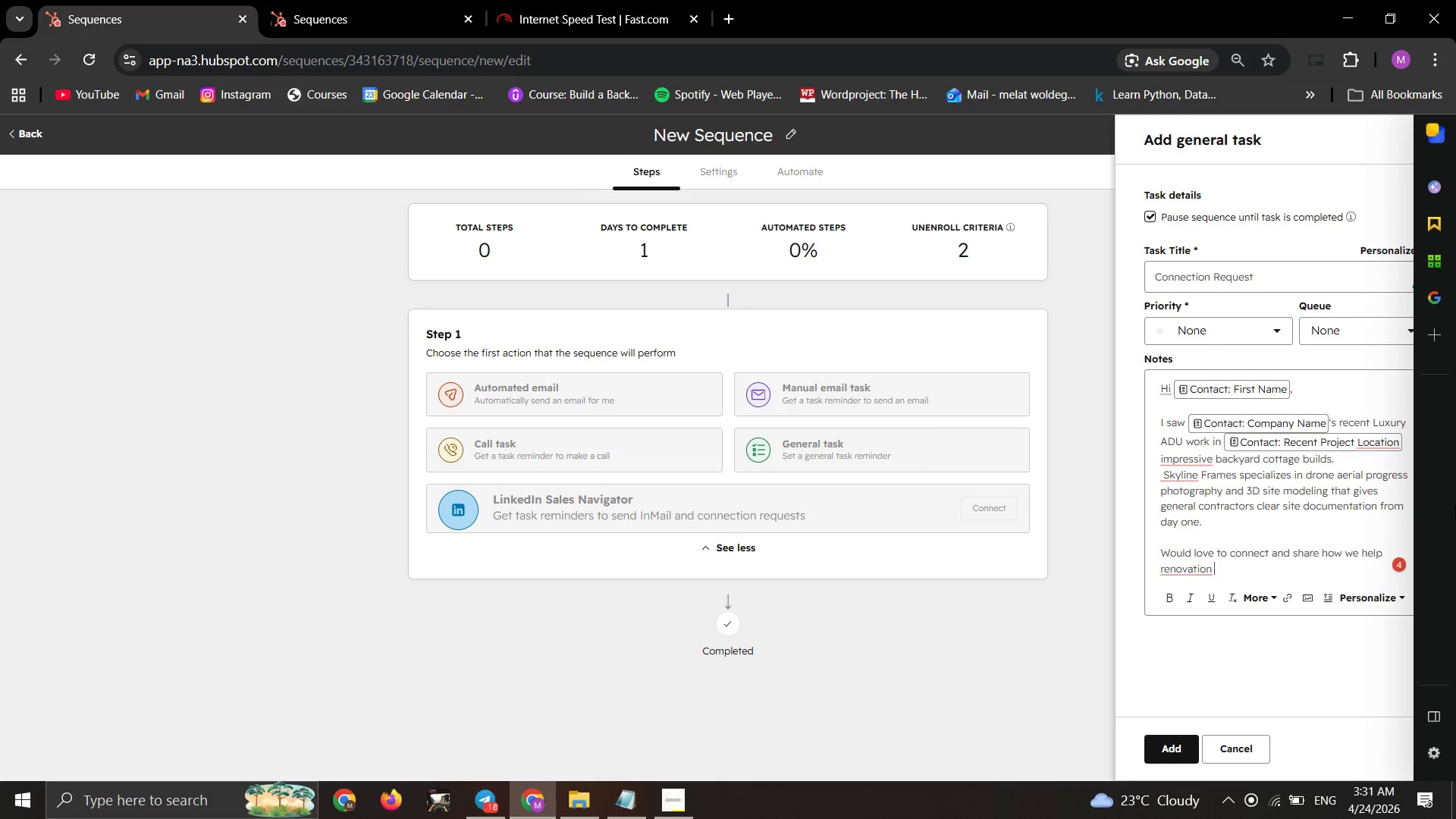 
type(teams like yours reduce client chn)
key(Backspace)
type(ange orders.)
 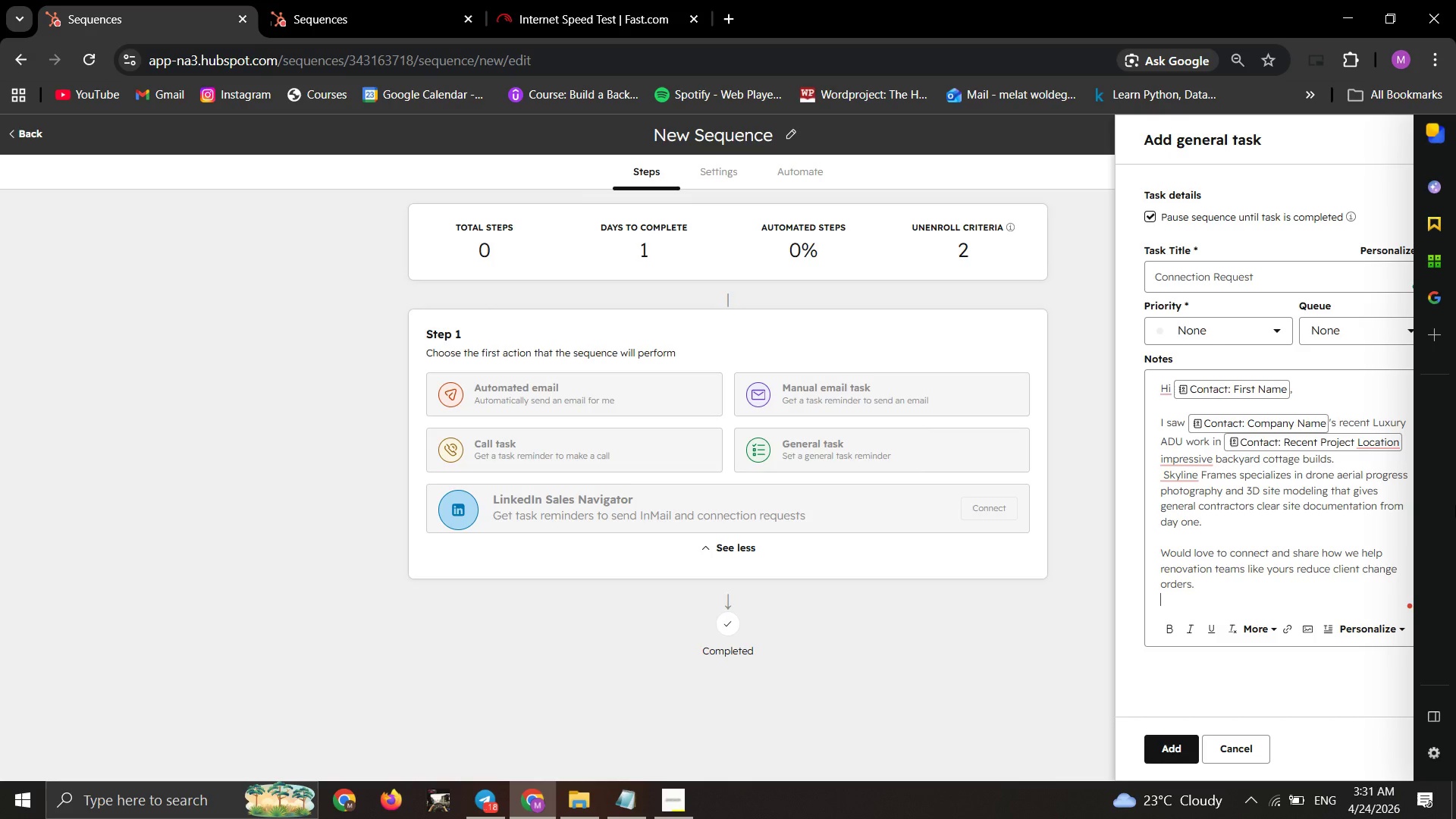 
key(Enter)
 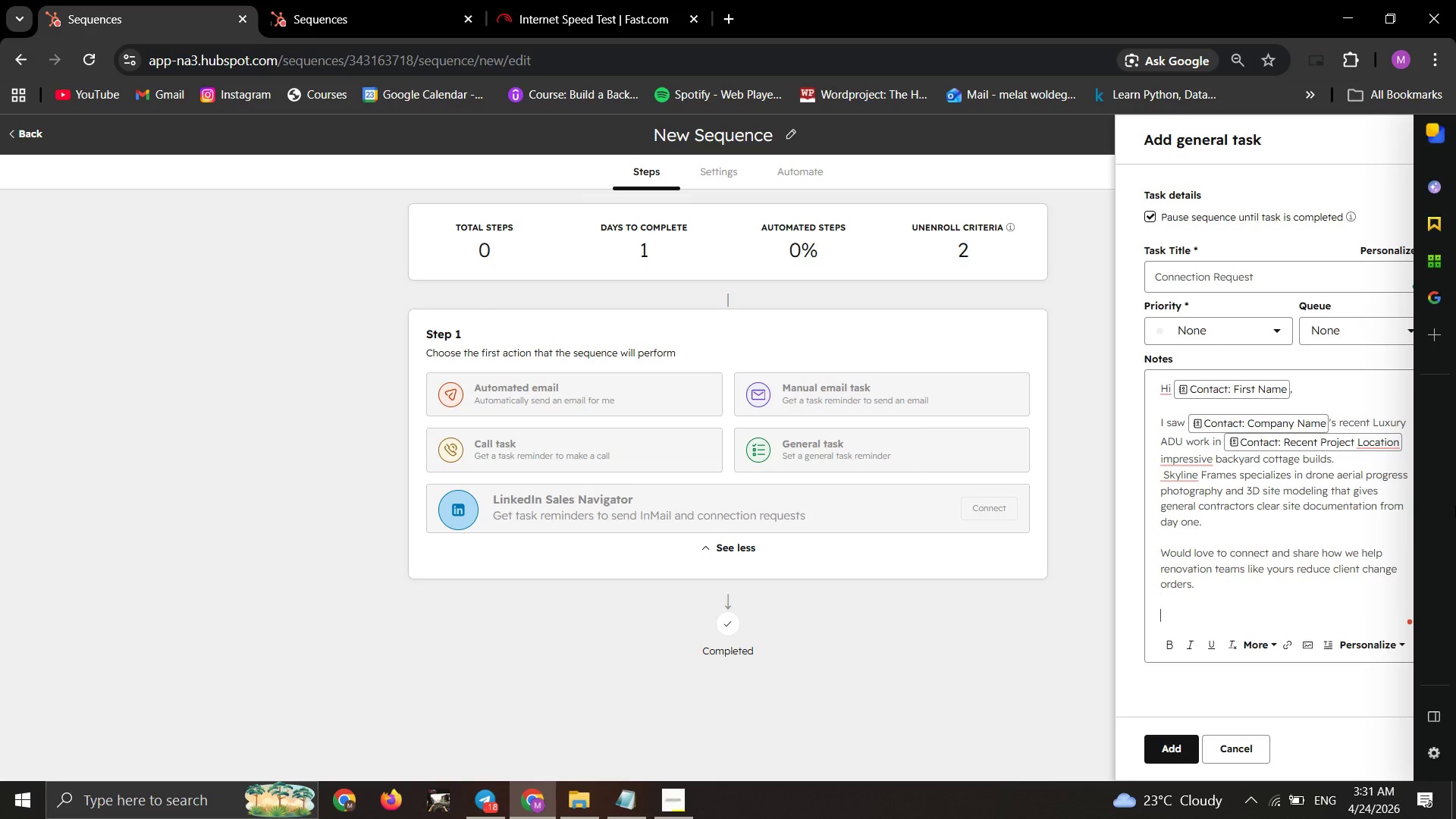 
key(Enter)
 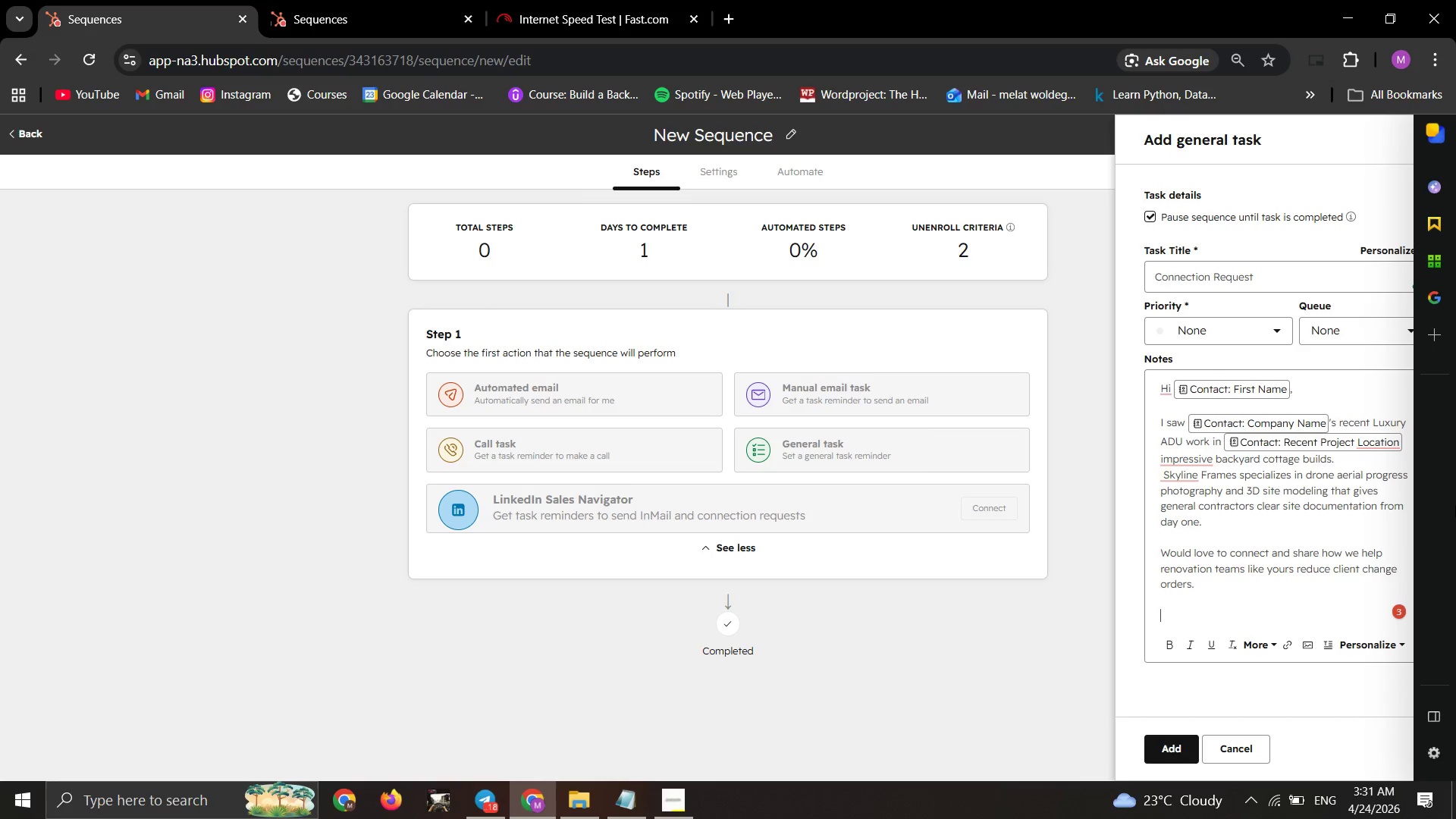 
wait(8.58)
 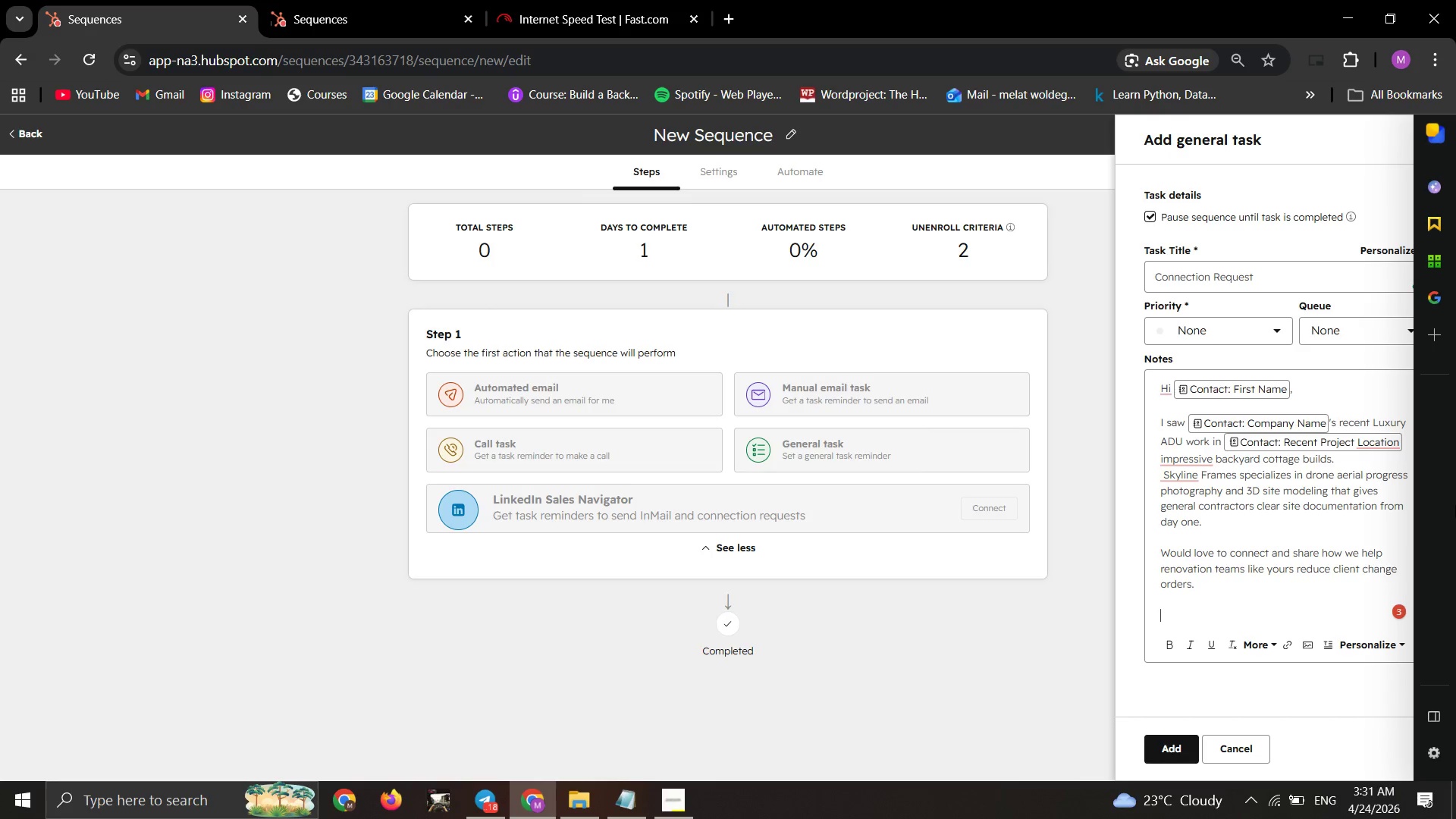 
type(Best,\)
key(Backspace)
 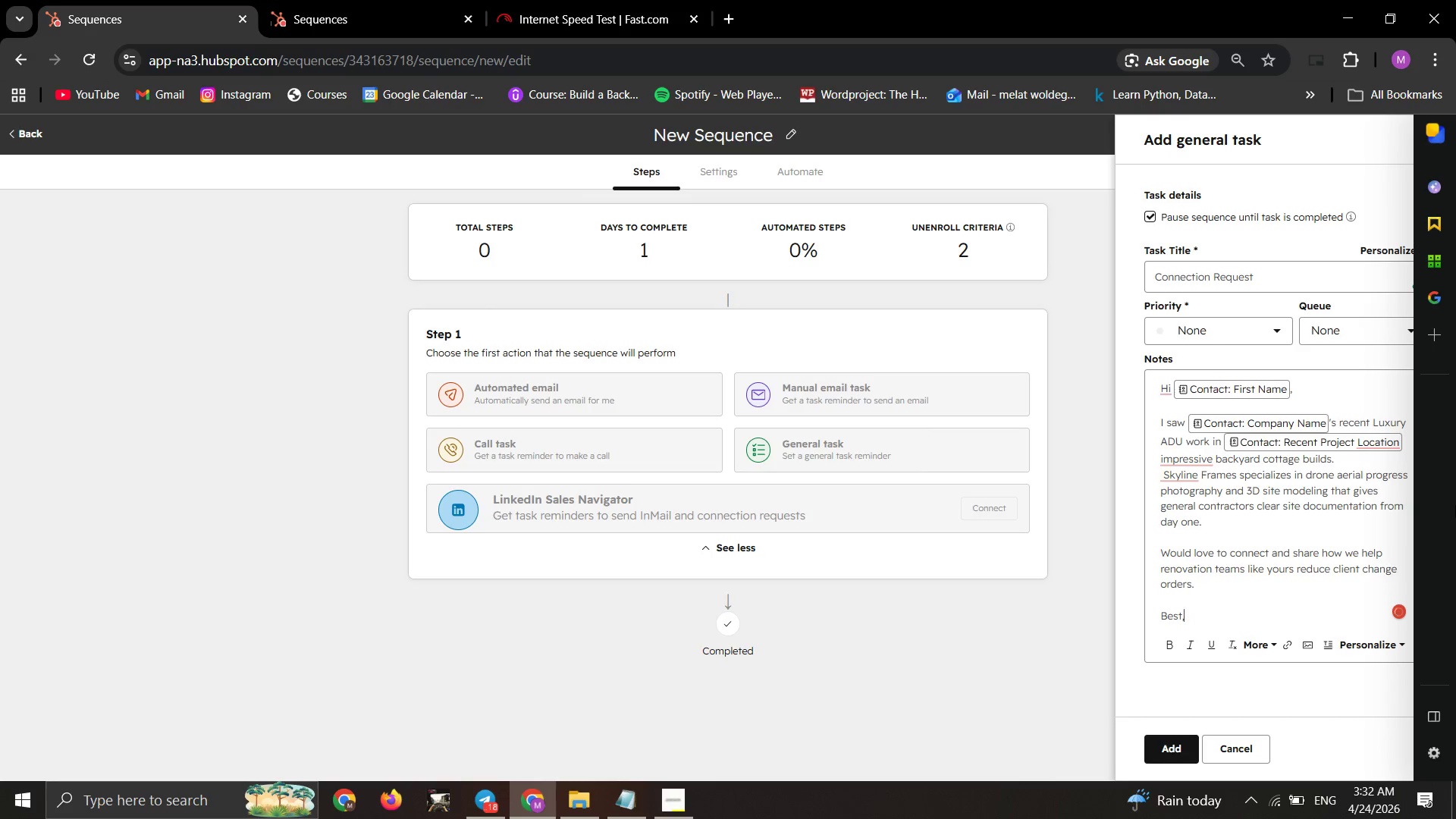 
key(Enter)
 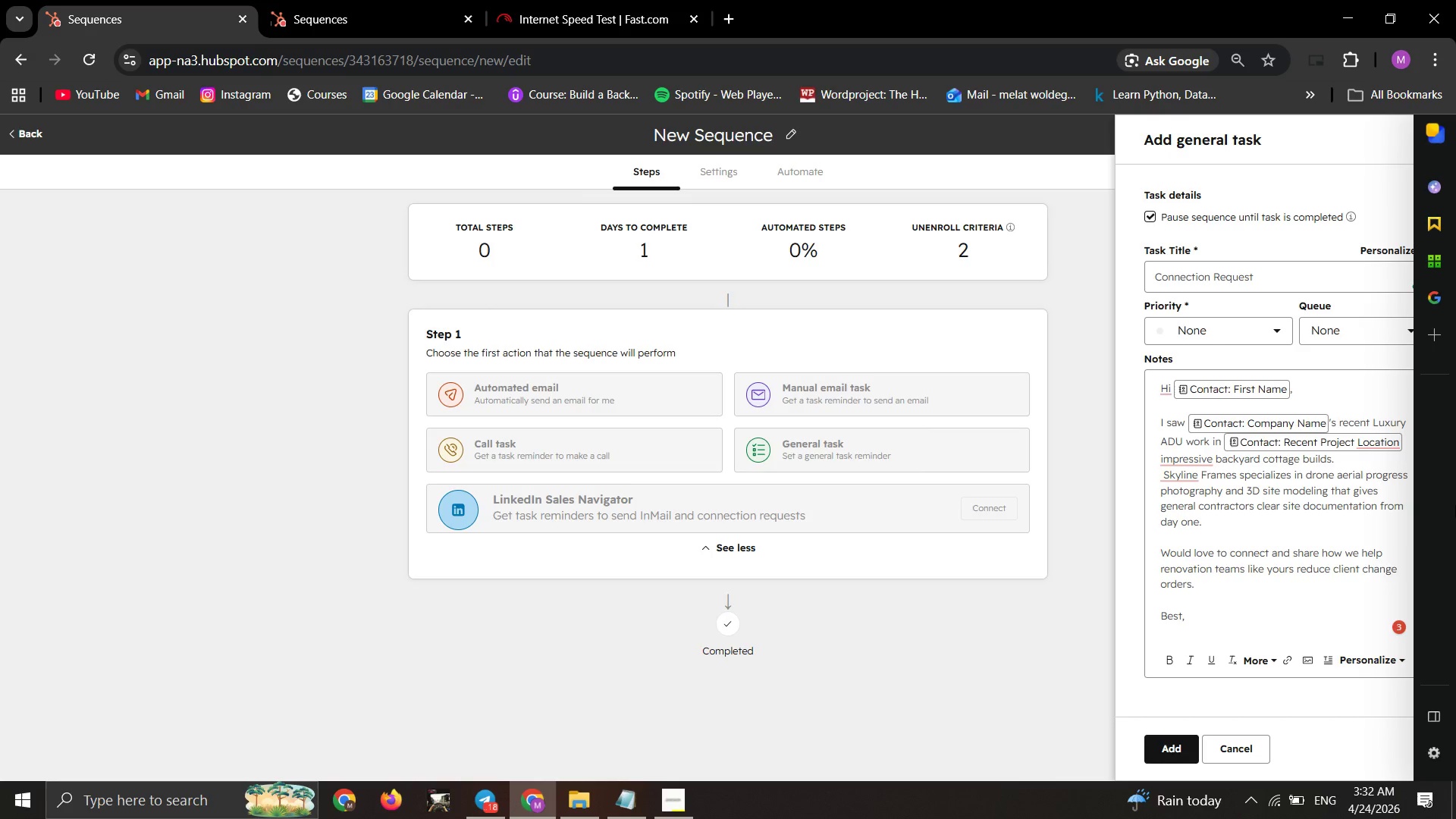 
wait(8.97)
 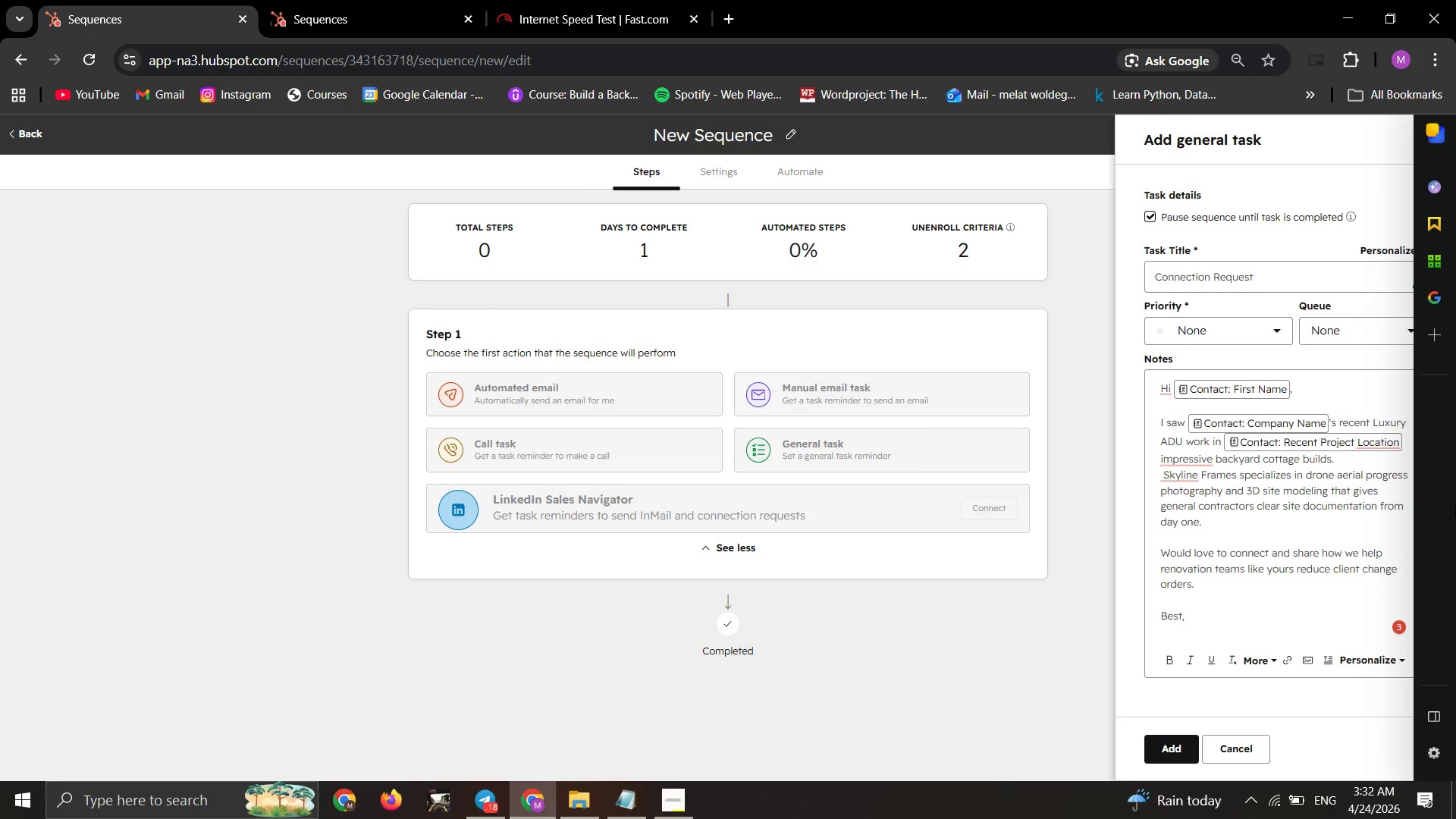 
type(joe)
key(Backspace)
key(Backspace)
key(Backspace)
type(ZOE )
key(Backspace)
key(Backspace)
key(Backspace)
type(oe Doe)
 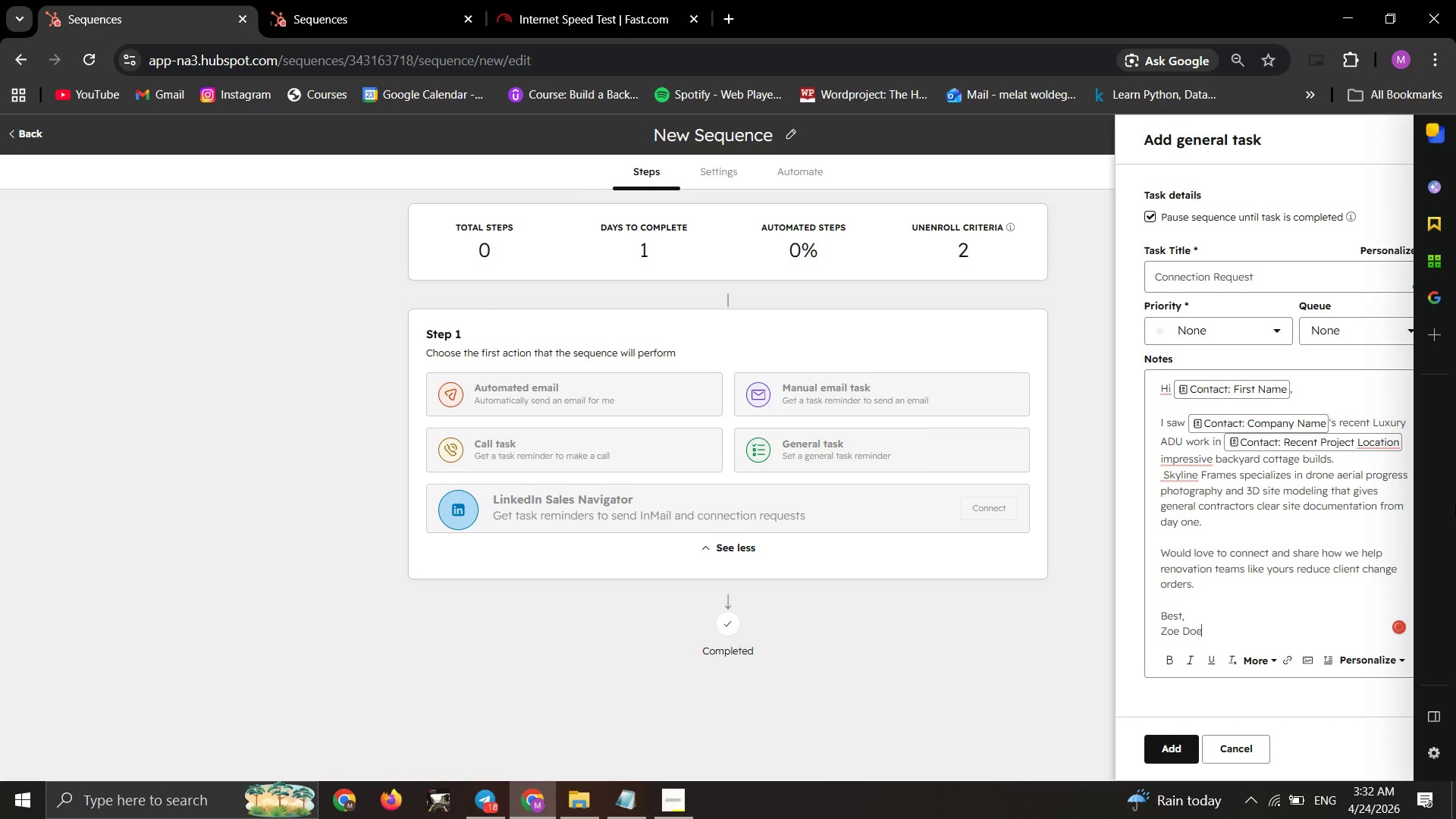 
key(Enter)
 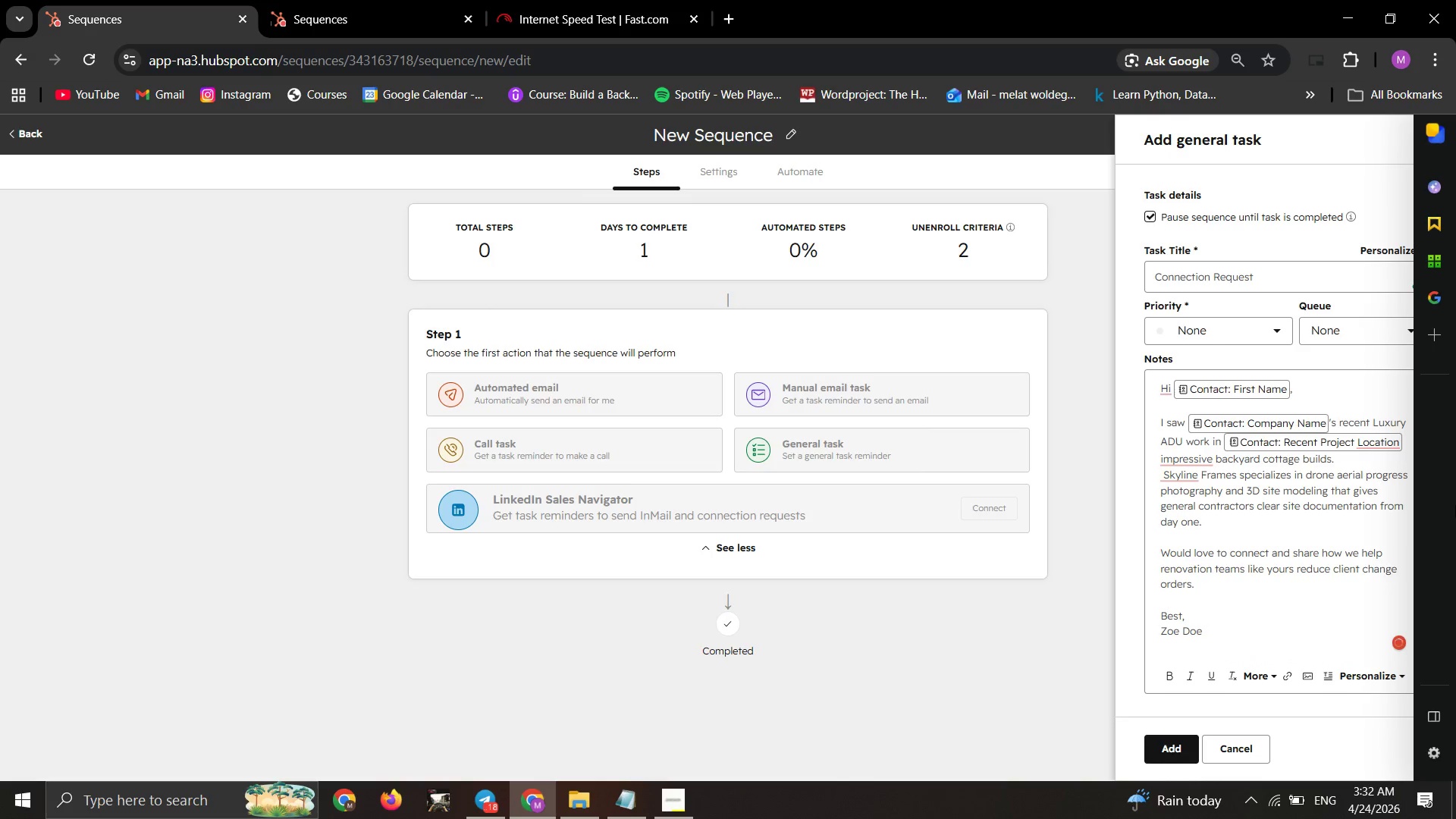 
type(Owner, Skyline Frames)
 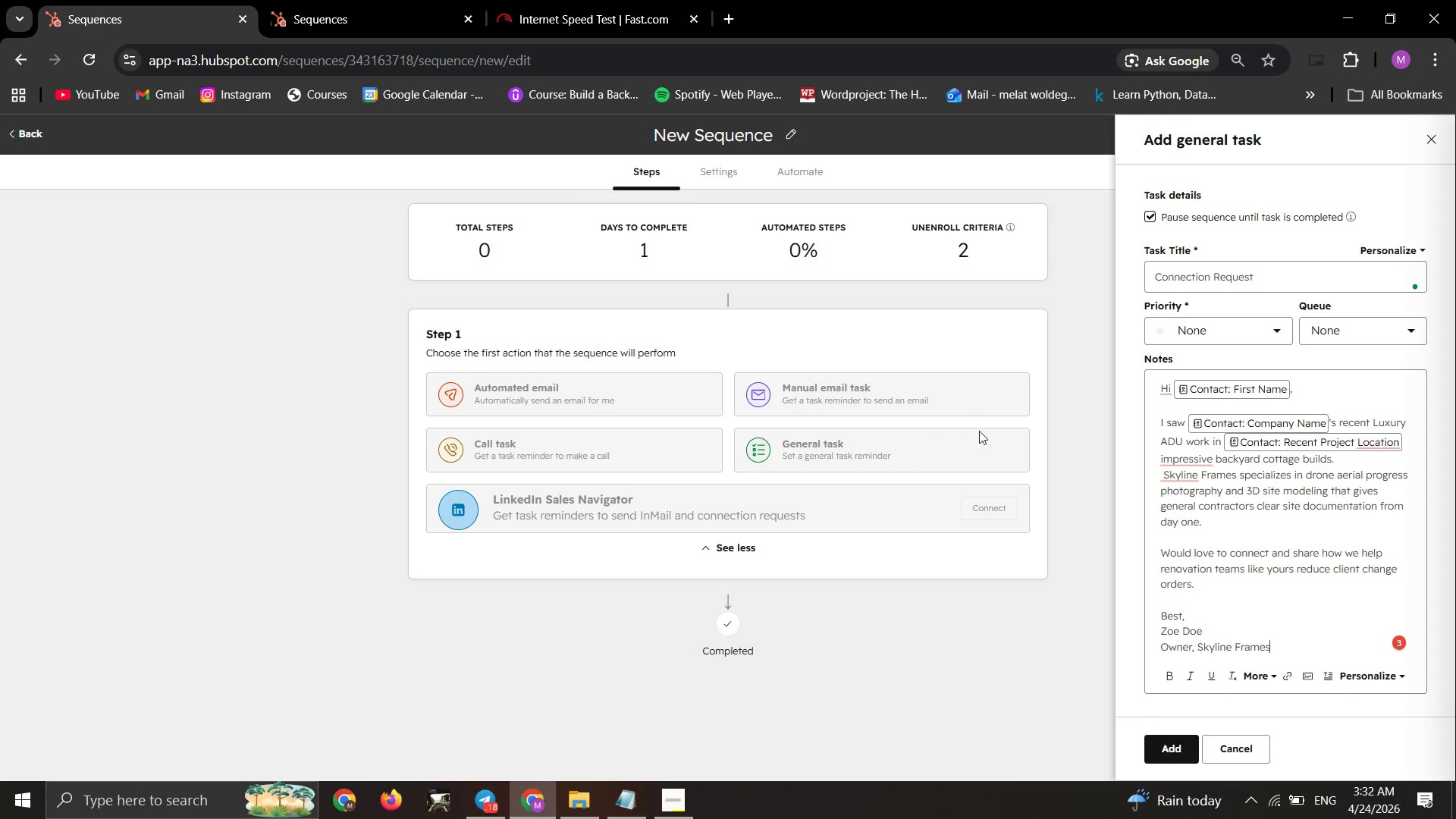 
wait(6.05)
 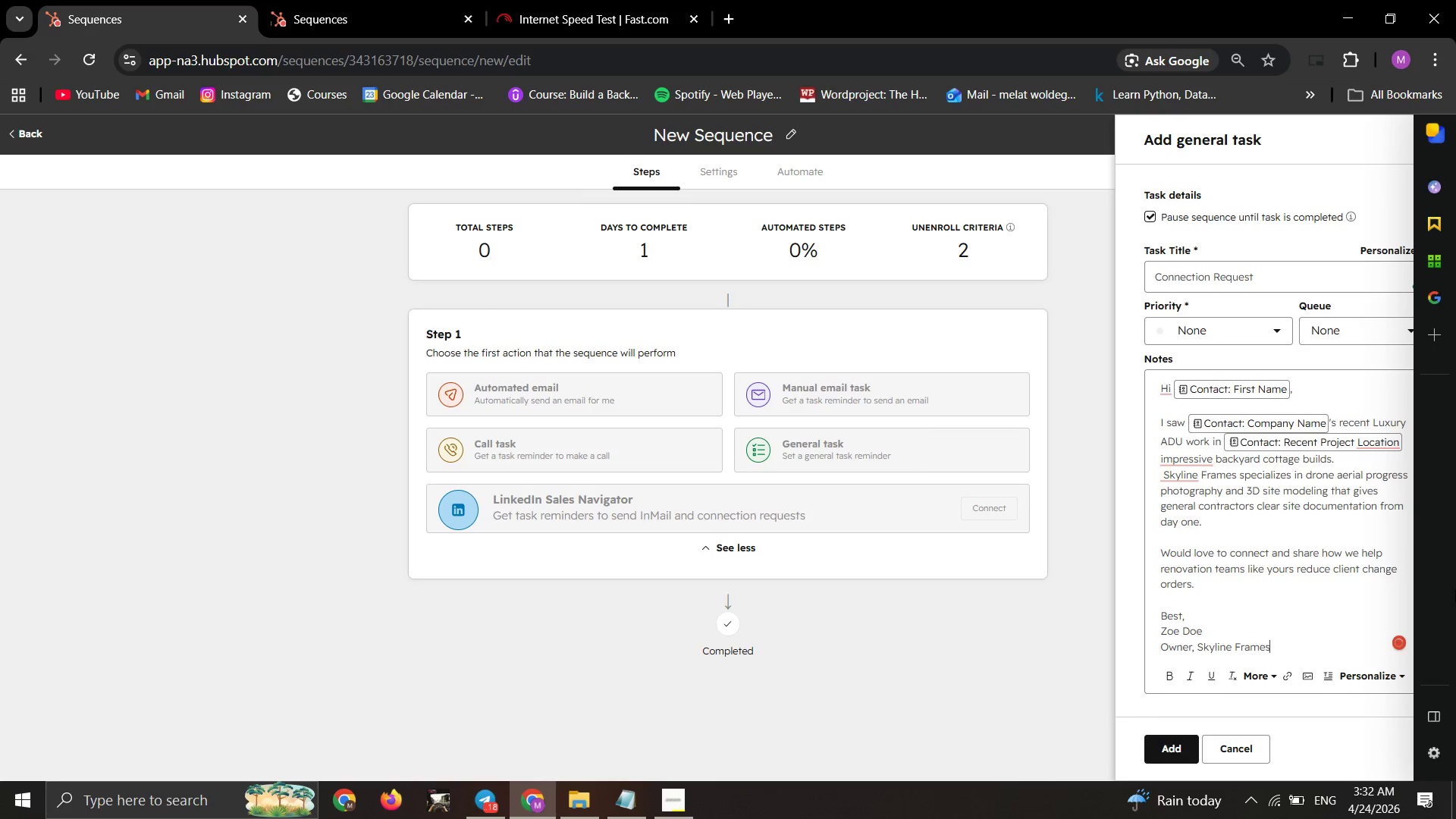 
left_click_drag(start_coordinate=[1288, 648], to_coordinate=[1159, 609])
 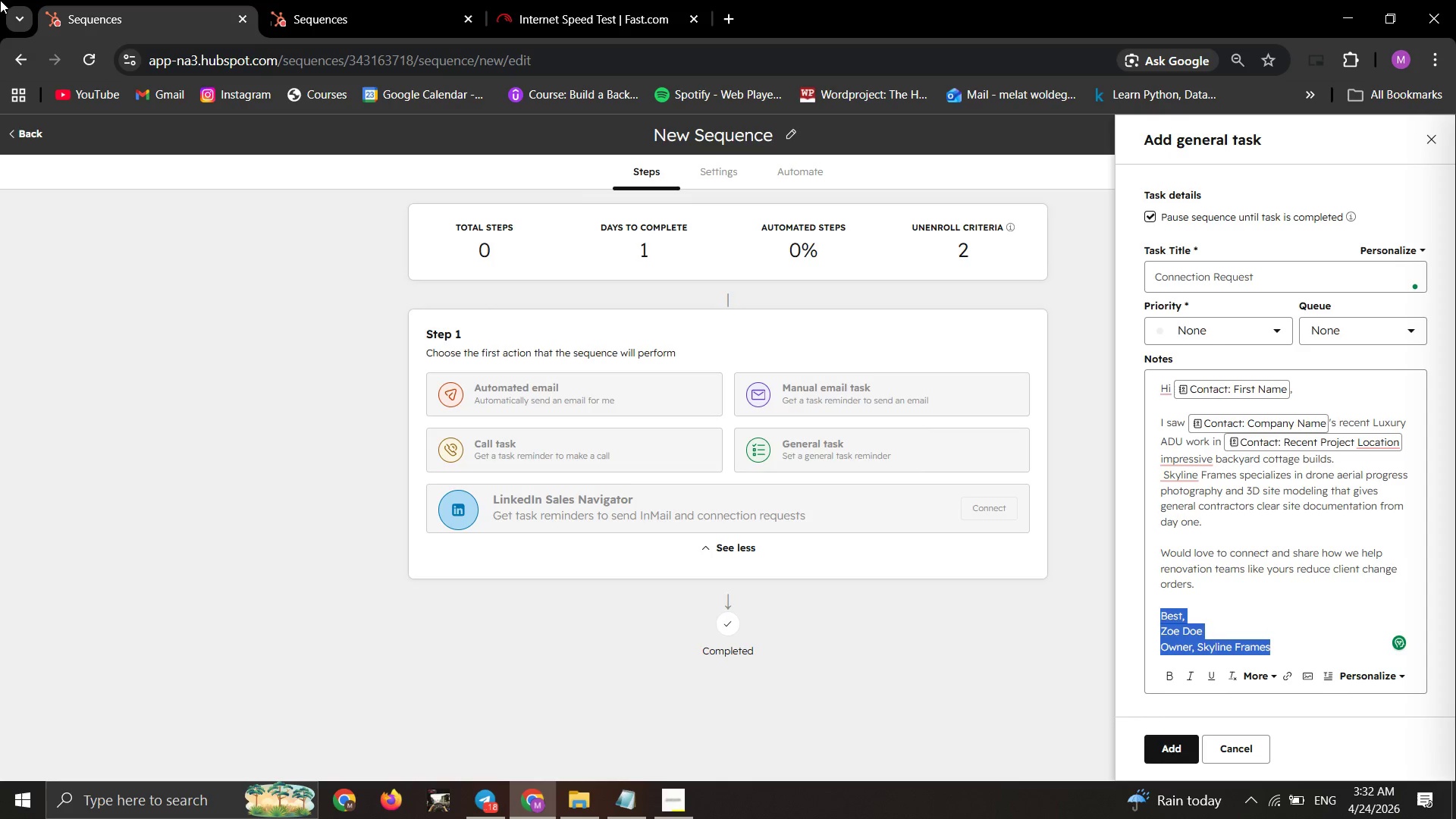 
key(Control+ControlLeft)
 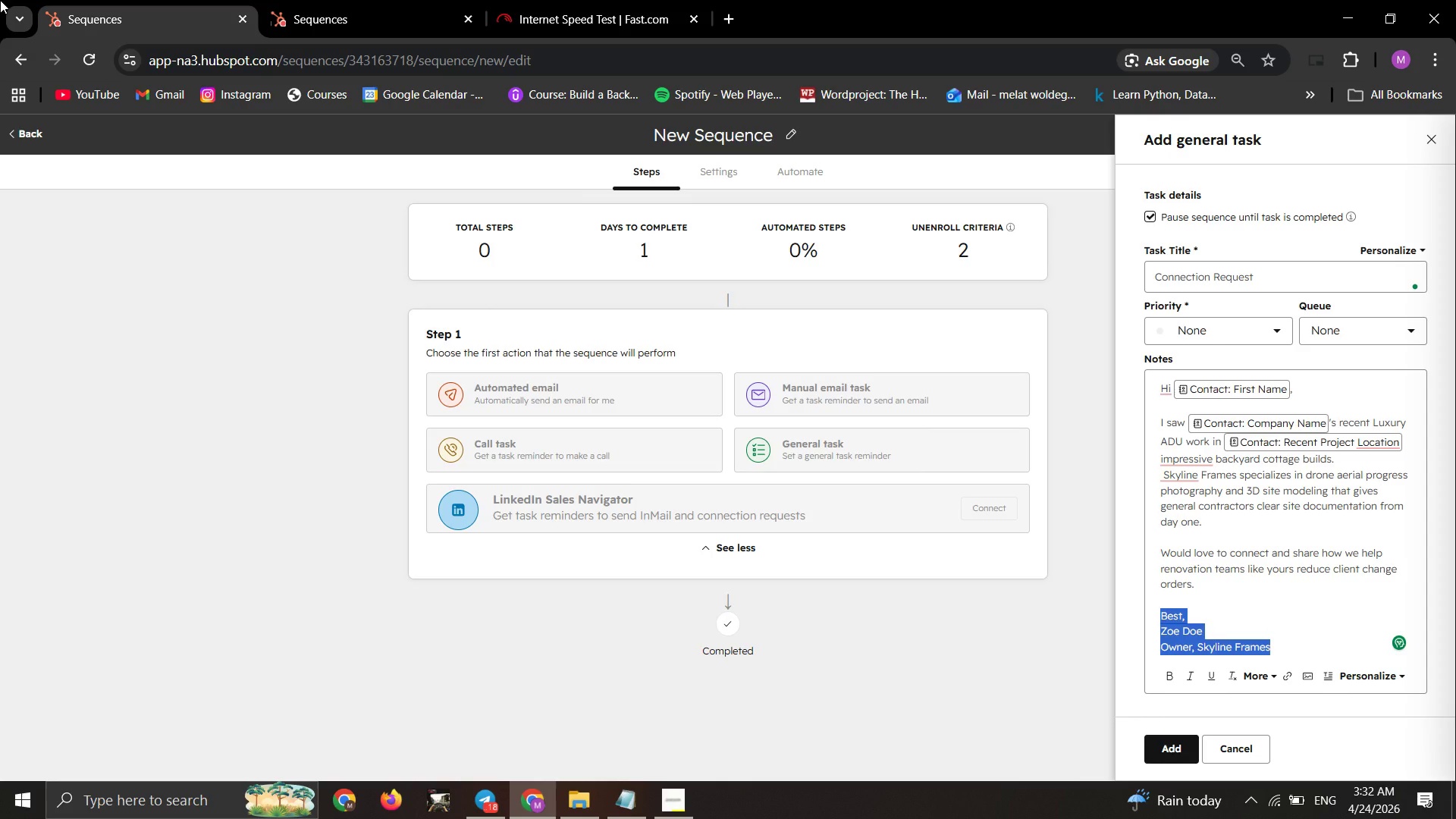 
key(Control+C)
 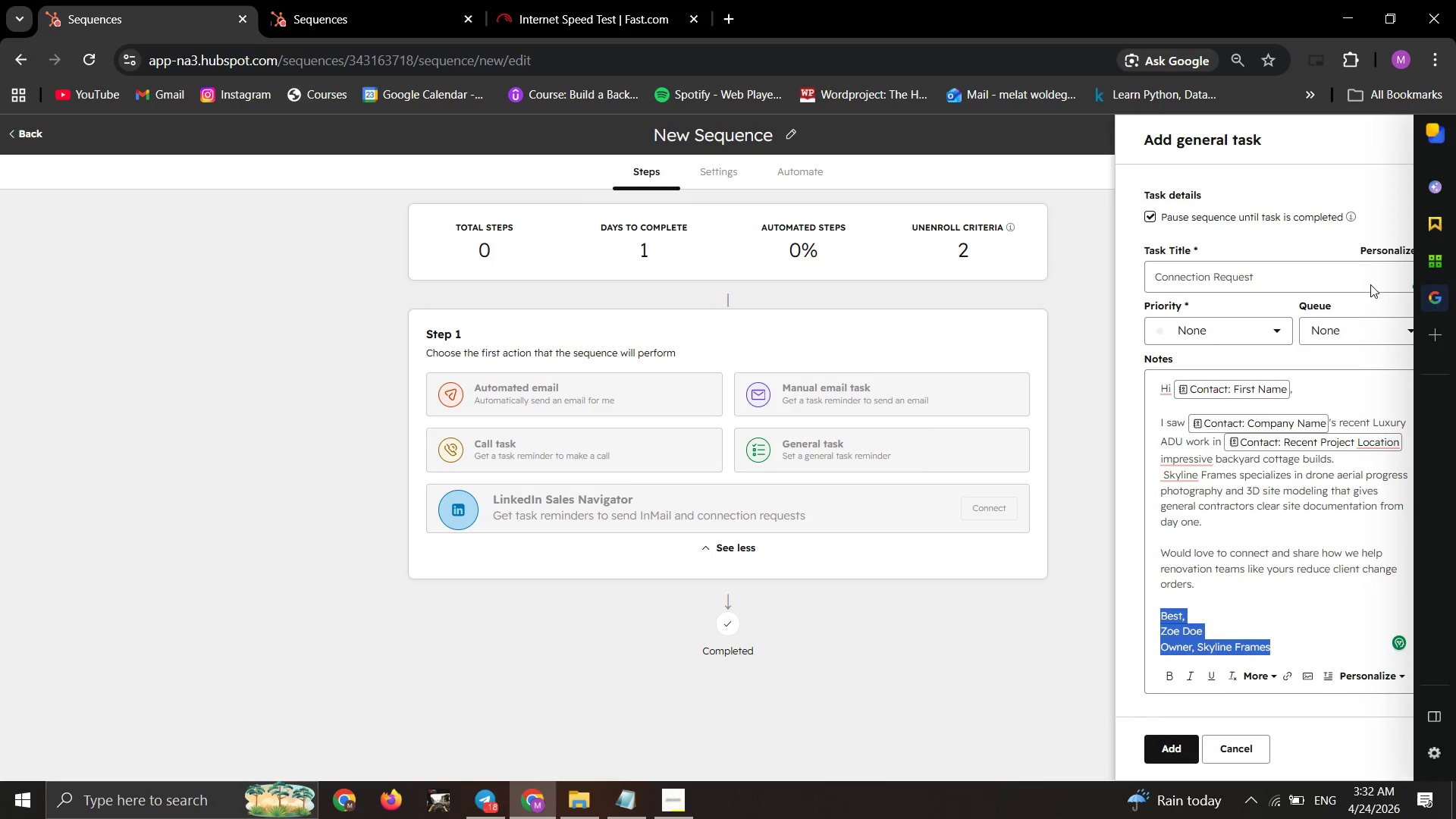 
left_click([1313, 284])
 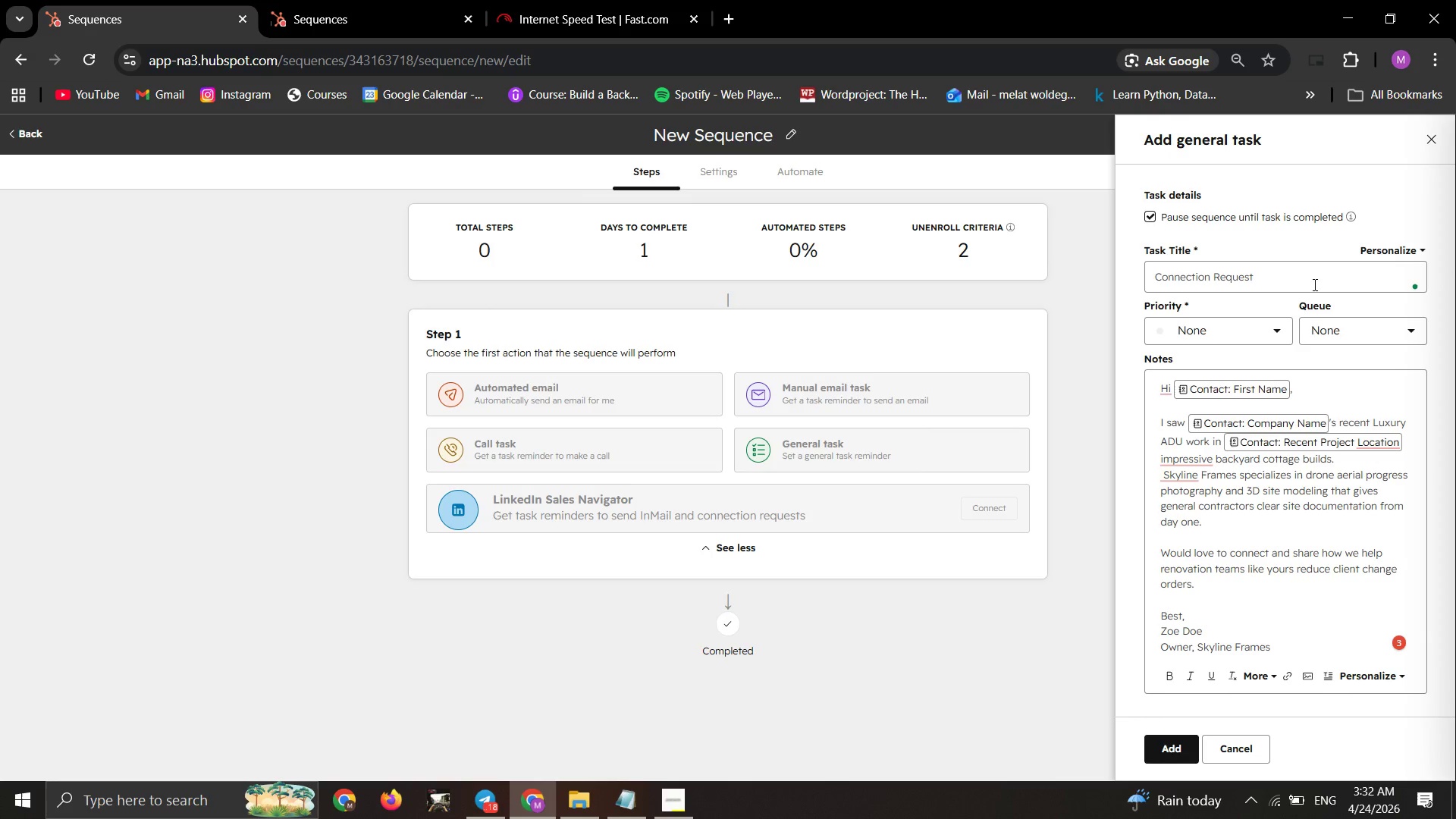 
type( Linkidin )
 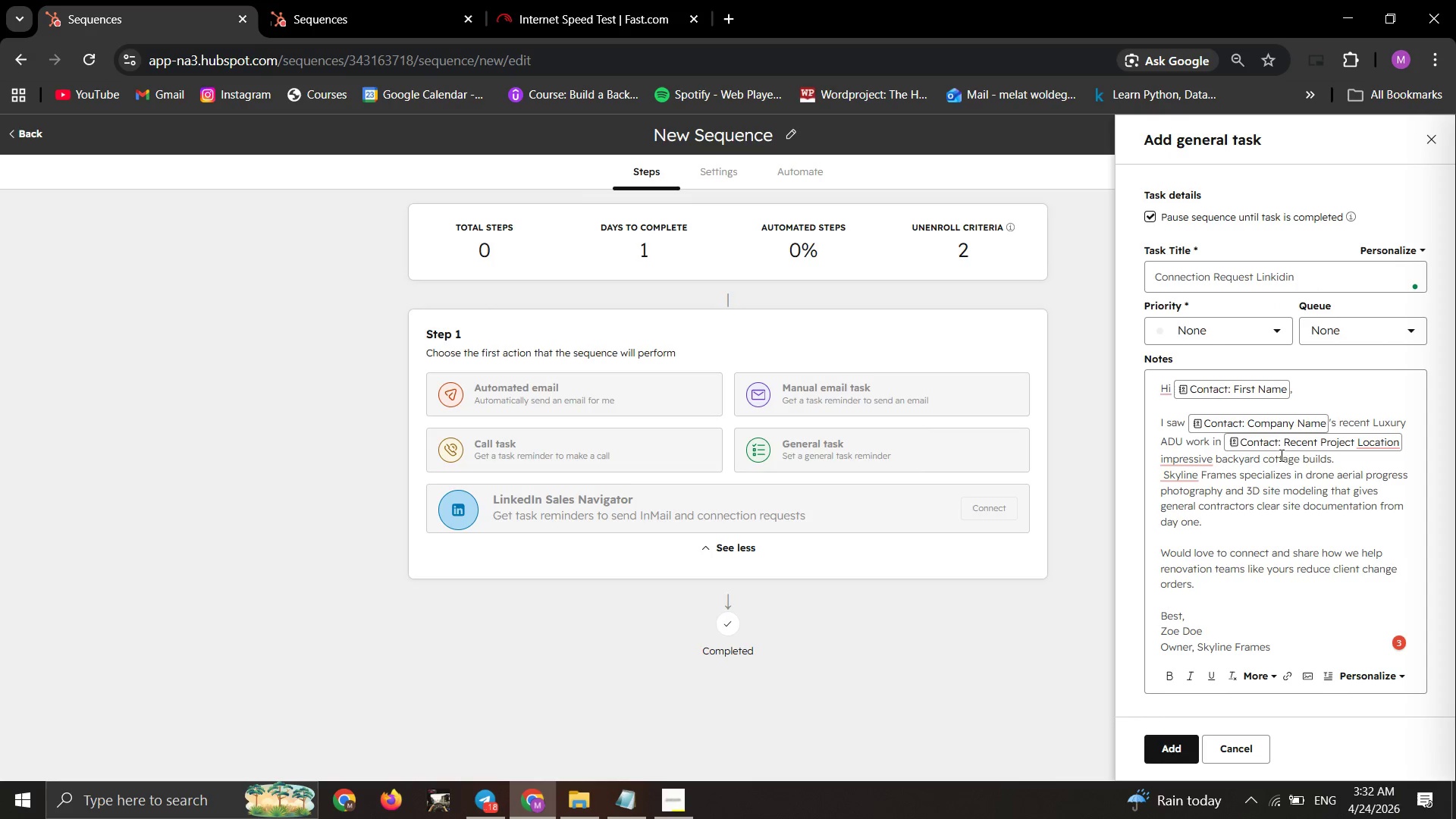 
scroll: coordinate [1262, 535], scroll_direction: down, amount: 6.0
 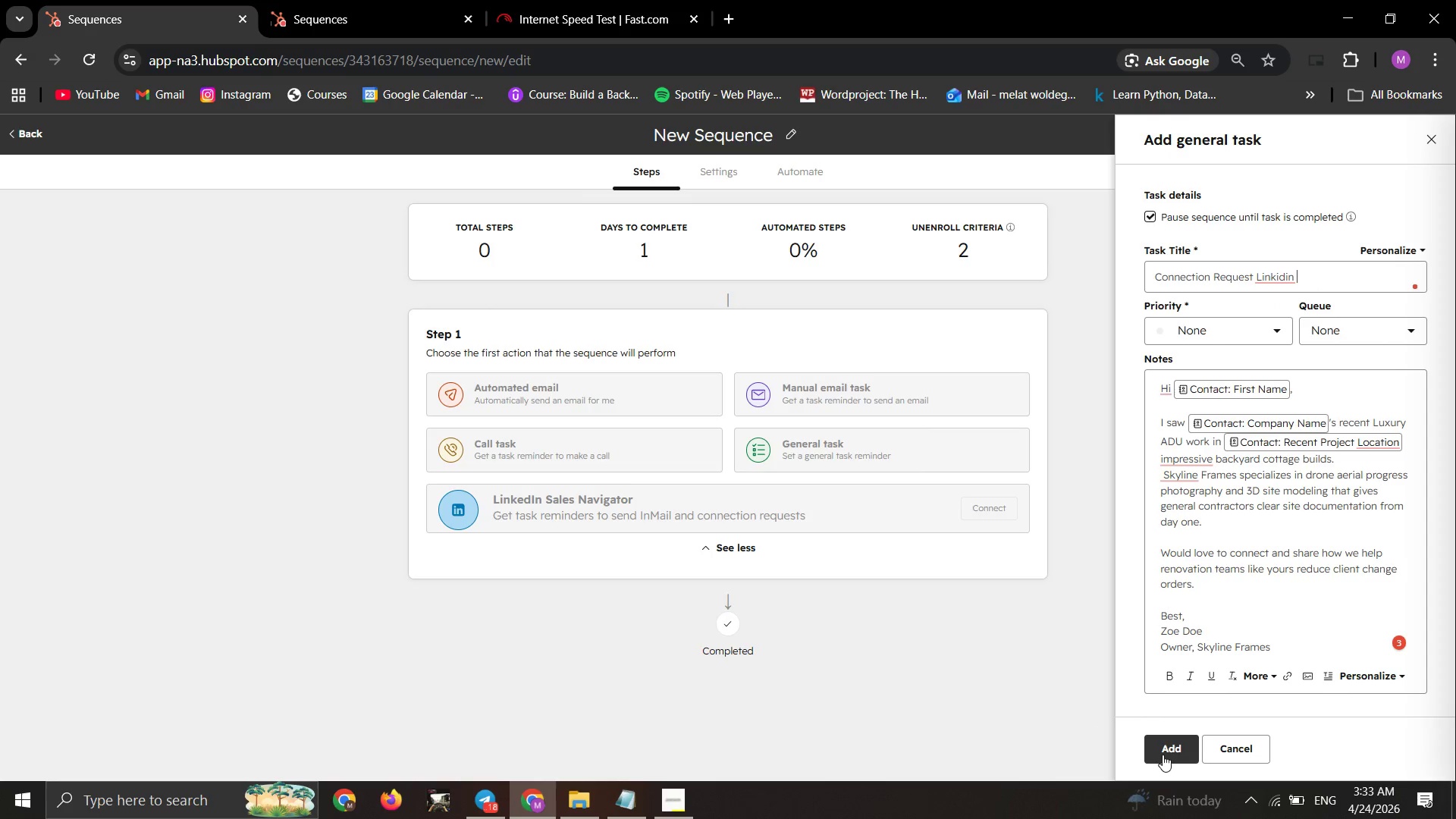 
left_click([1163, 755])
 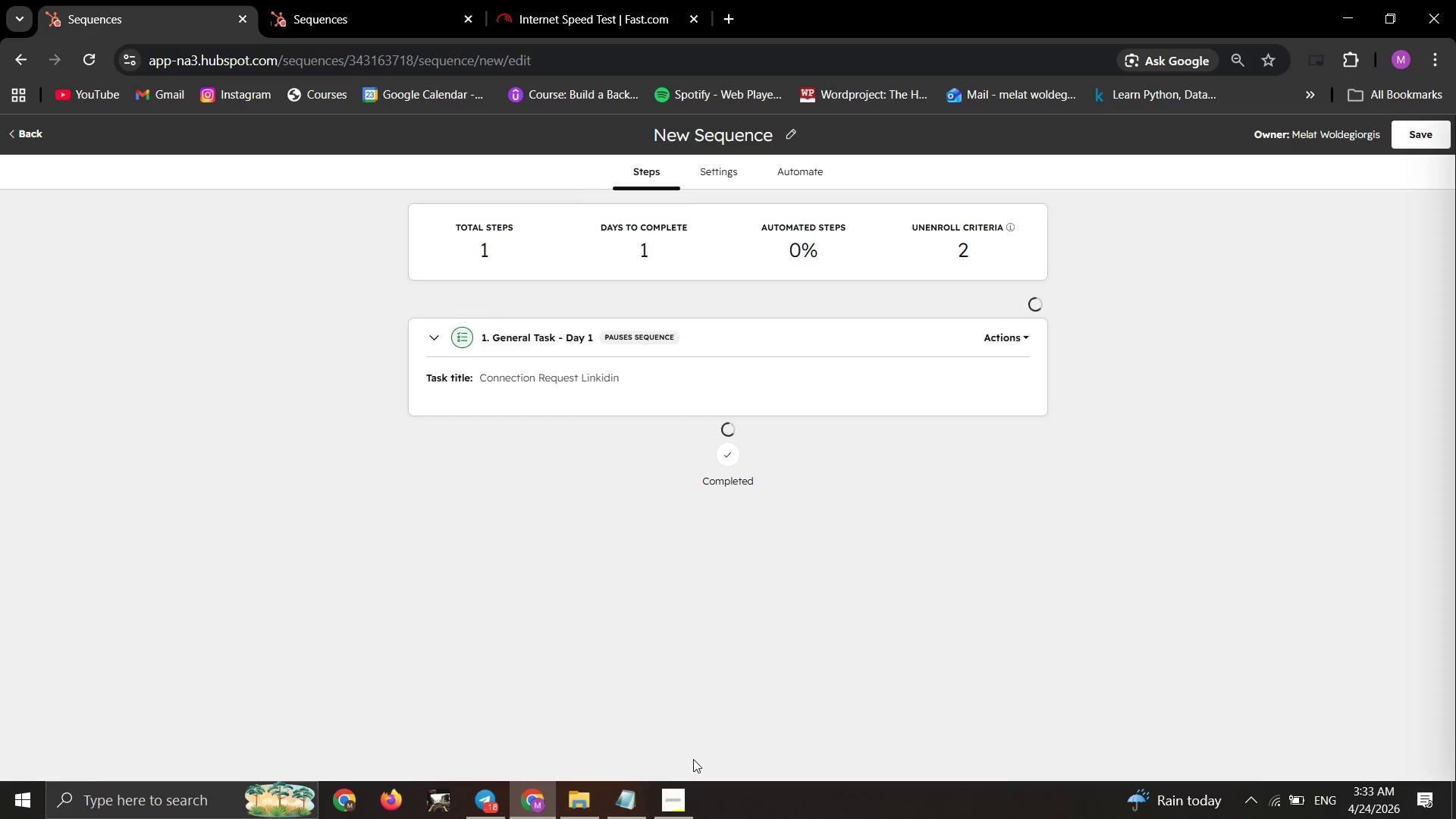 
left_click([661, 792])